 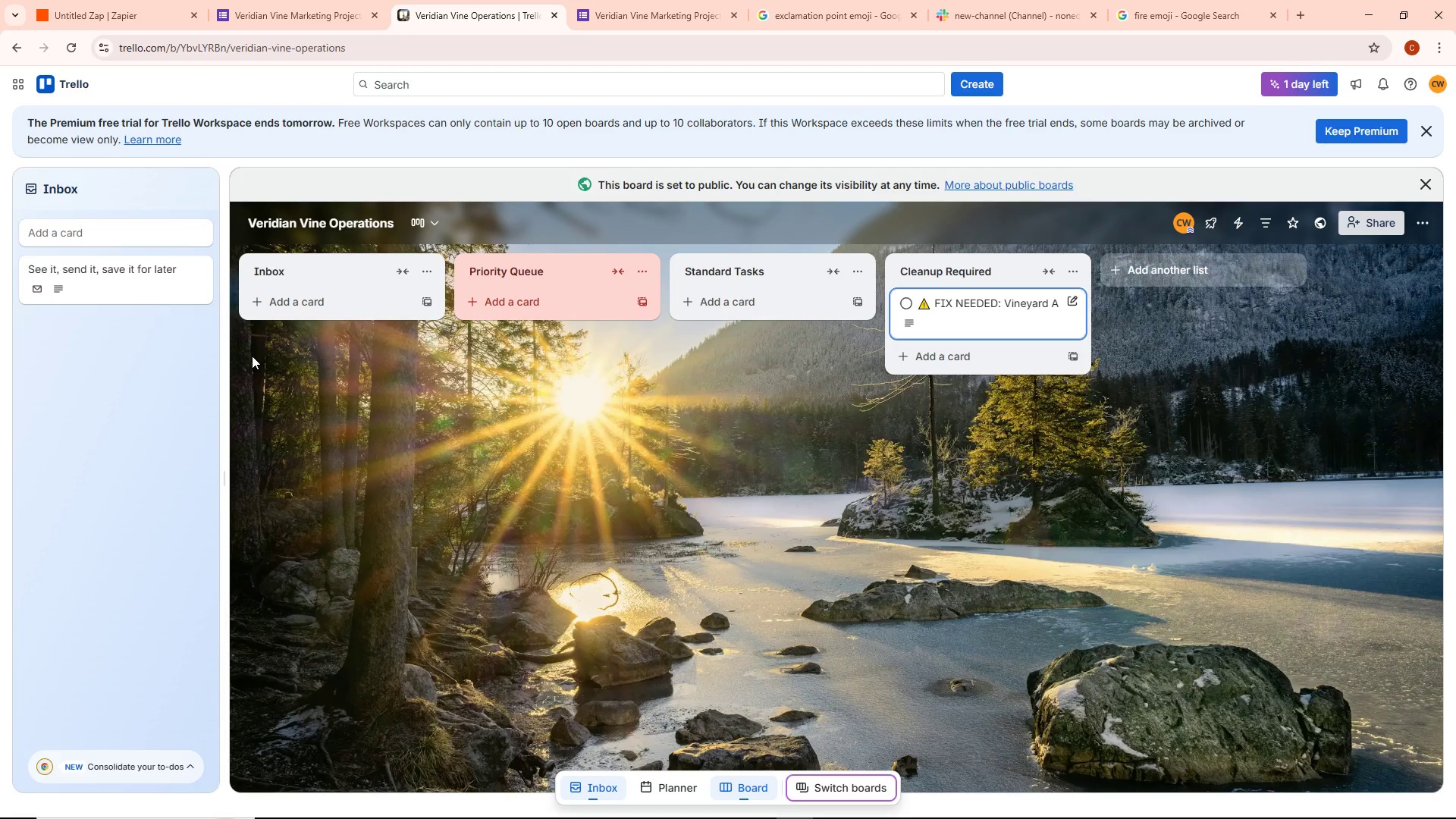 
left_click([99, 0])
 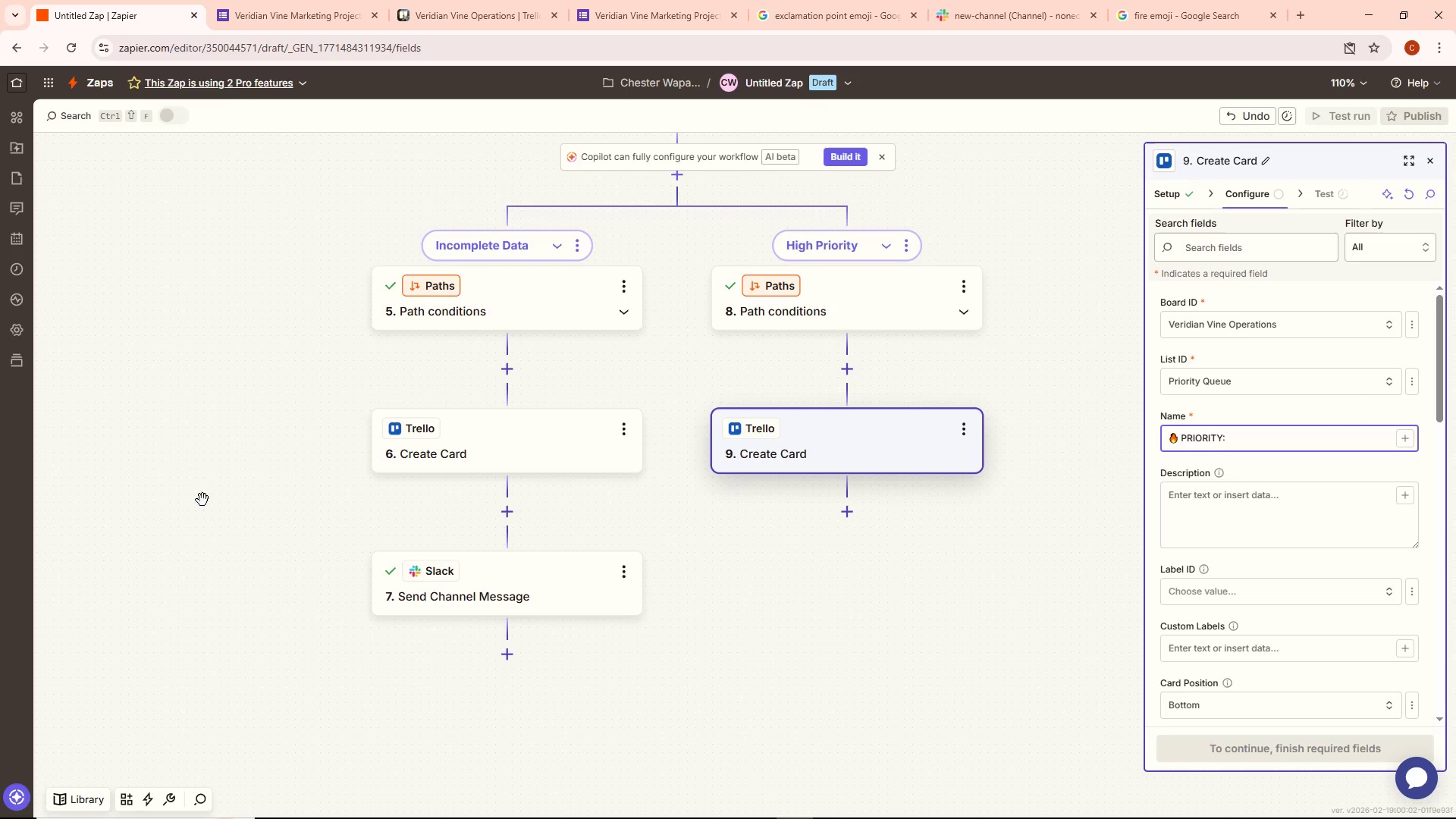 
wait(7.89)
 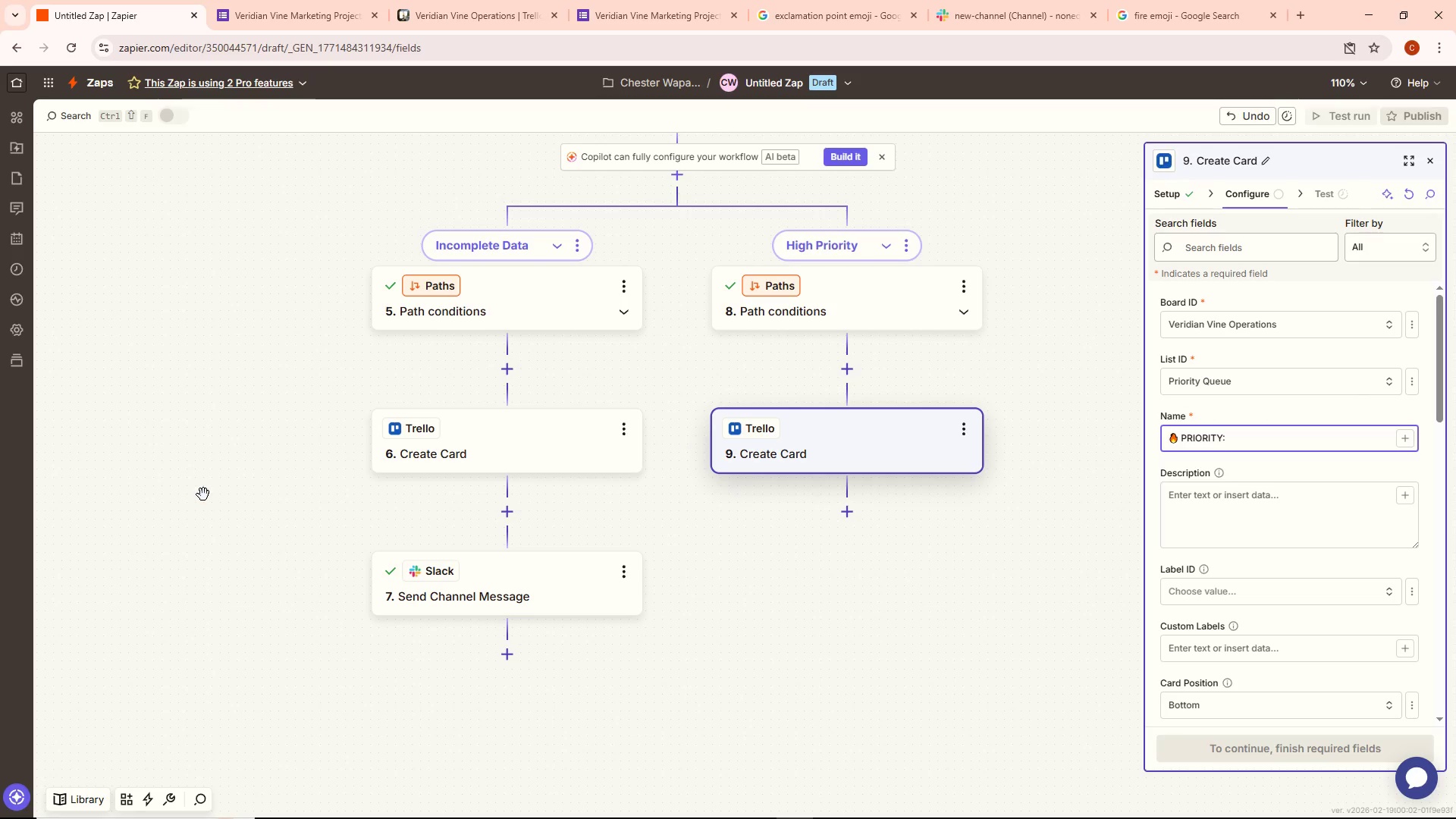 
left_click([1400, 444])
 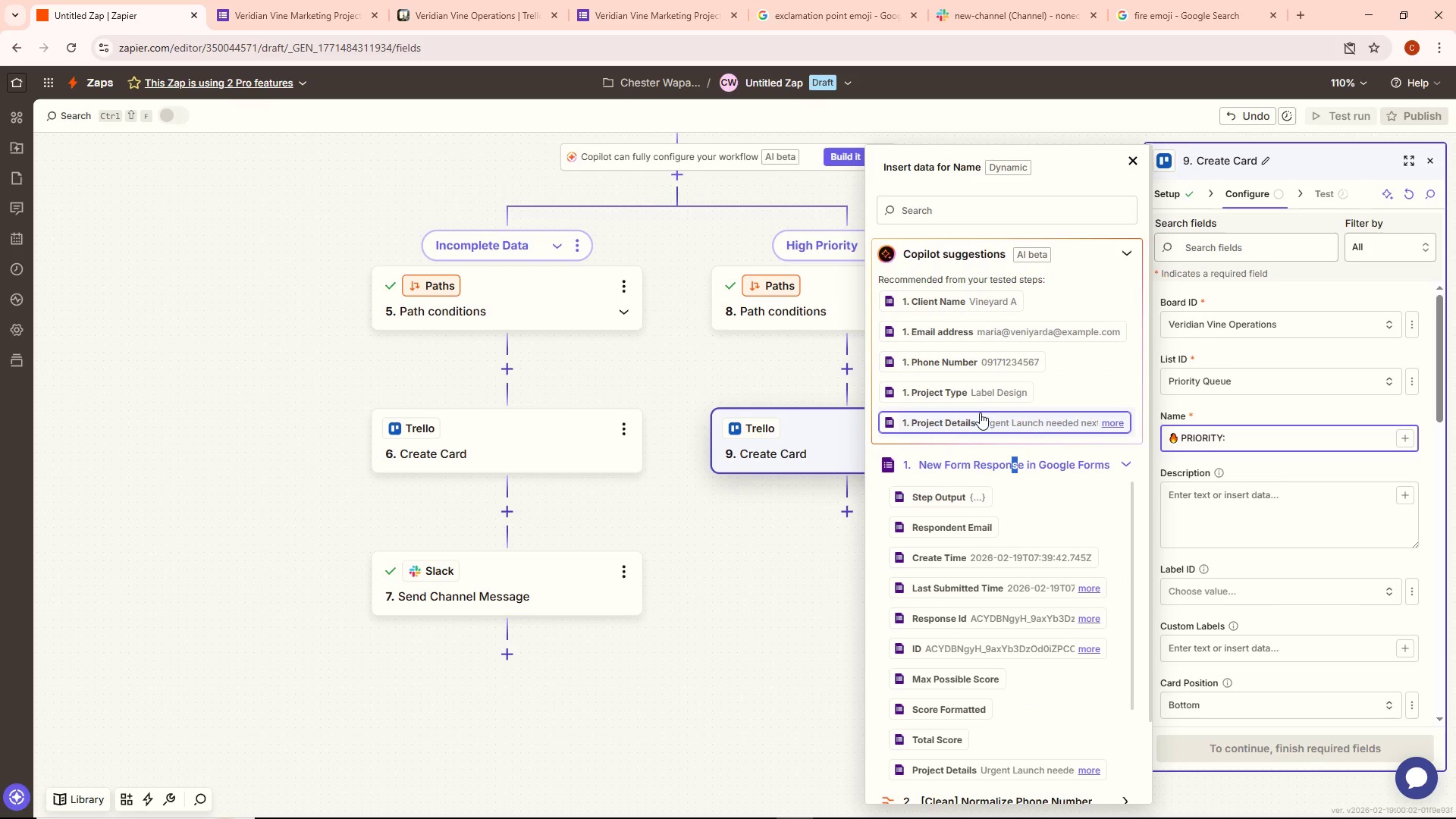 
wait(6.14)
 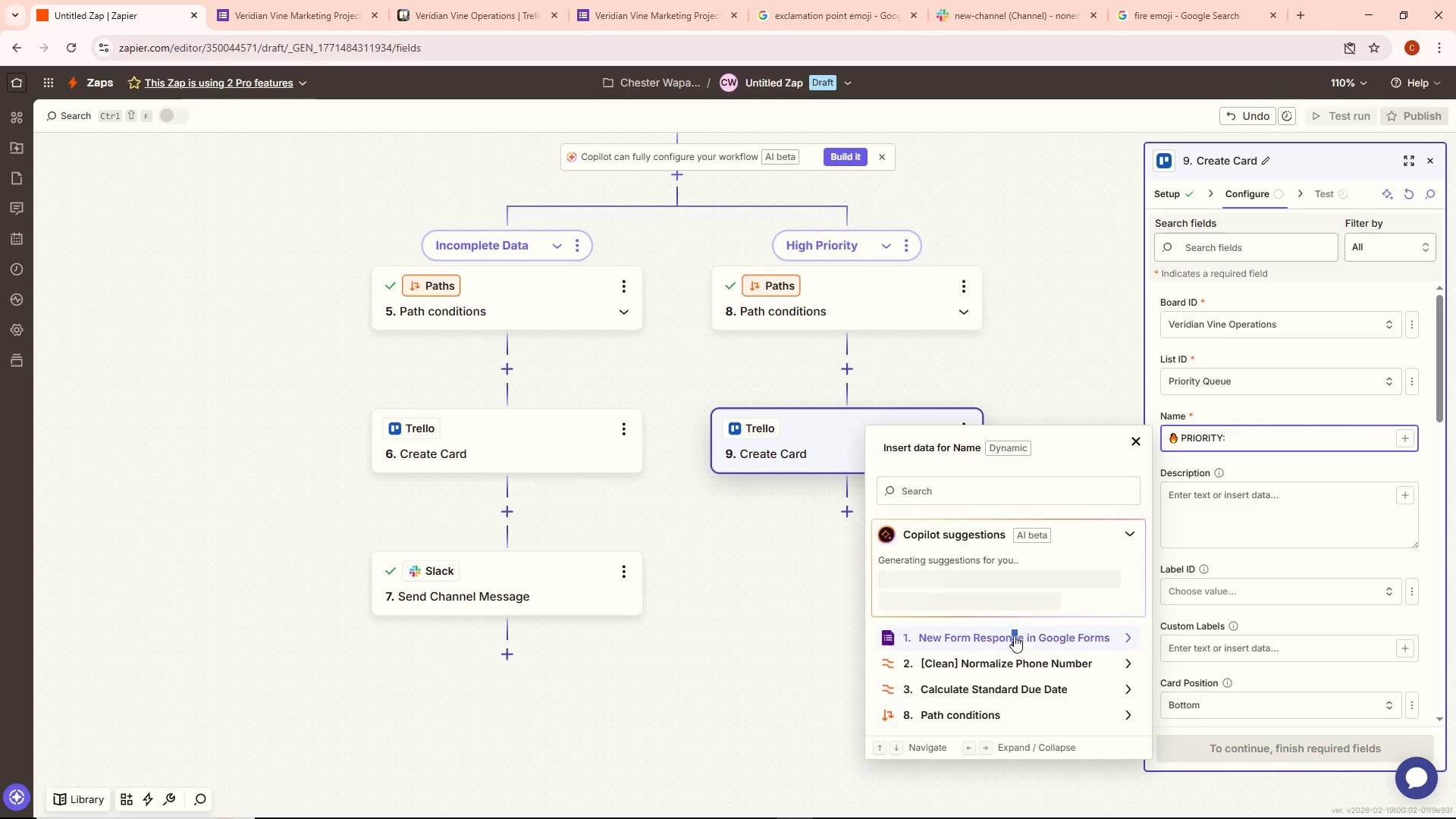 
scroll: coordinate [1003, 659], scroll_direction: down, amount: 5.0
 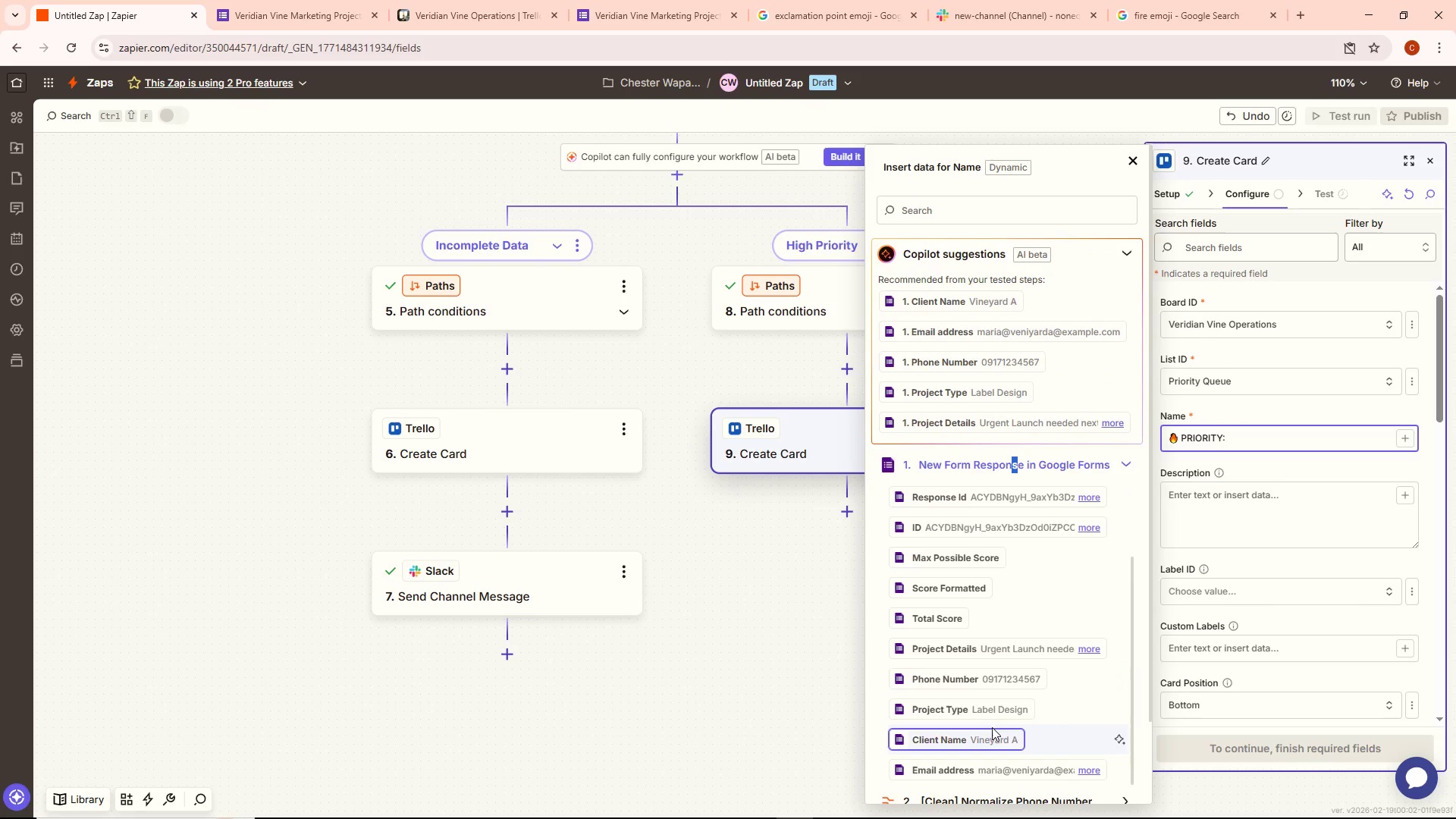 
left_click([992, 730])
 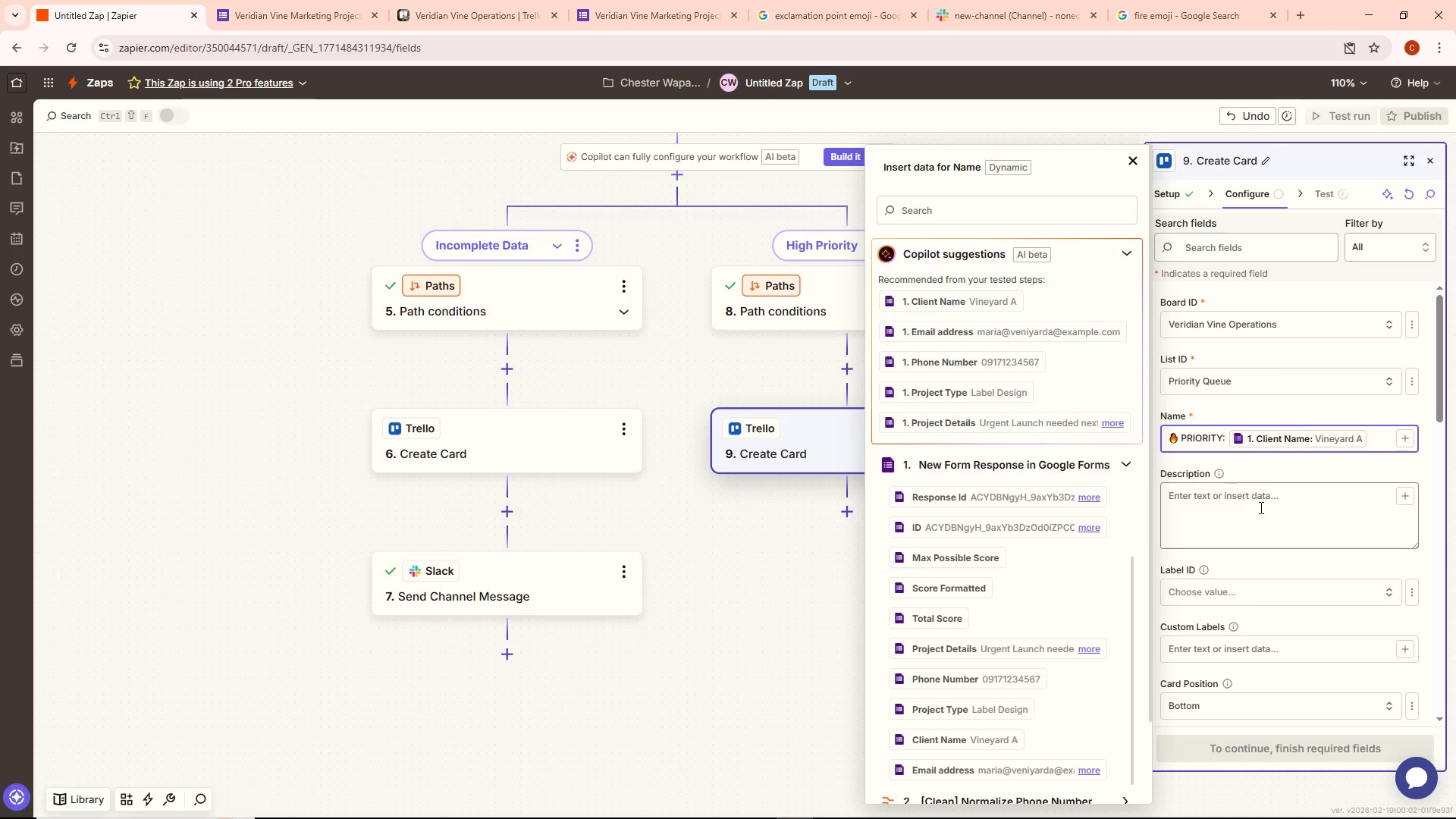 
left_click([1260, 507])
 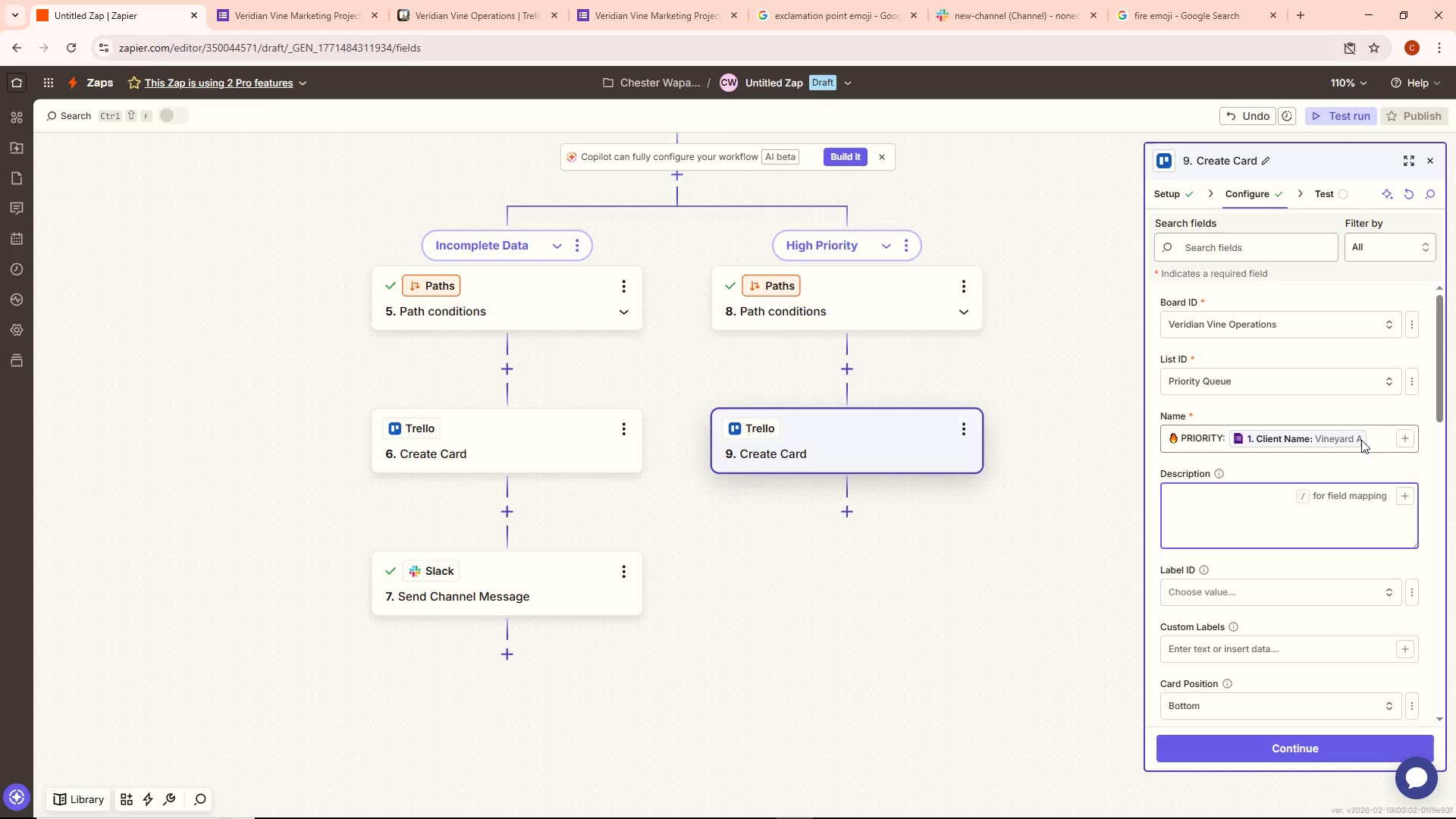 
wait(5.03)
 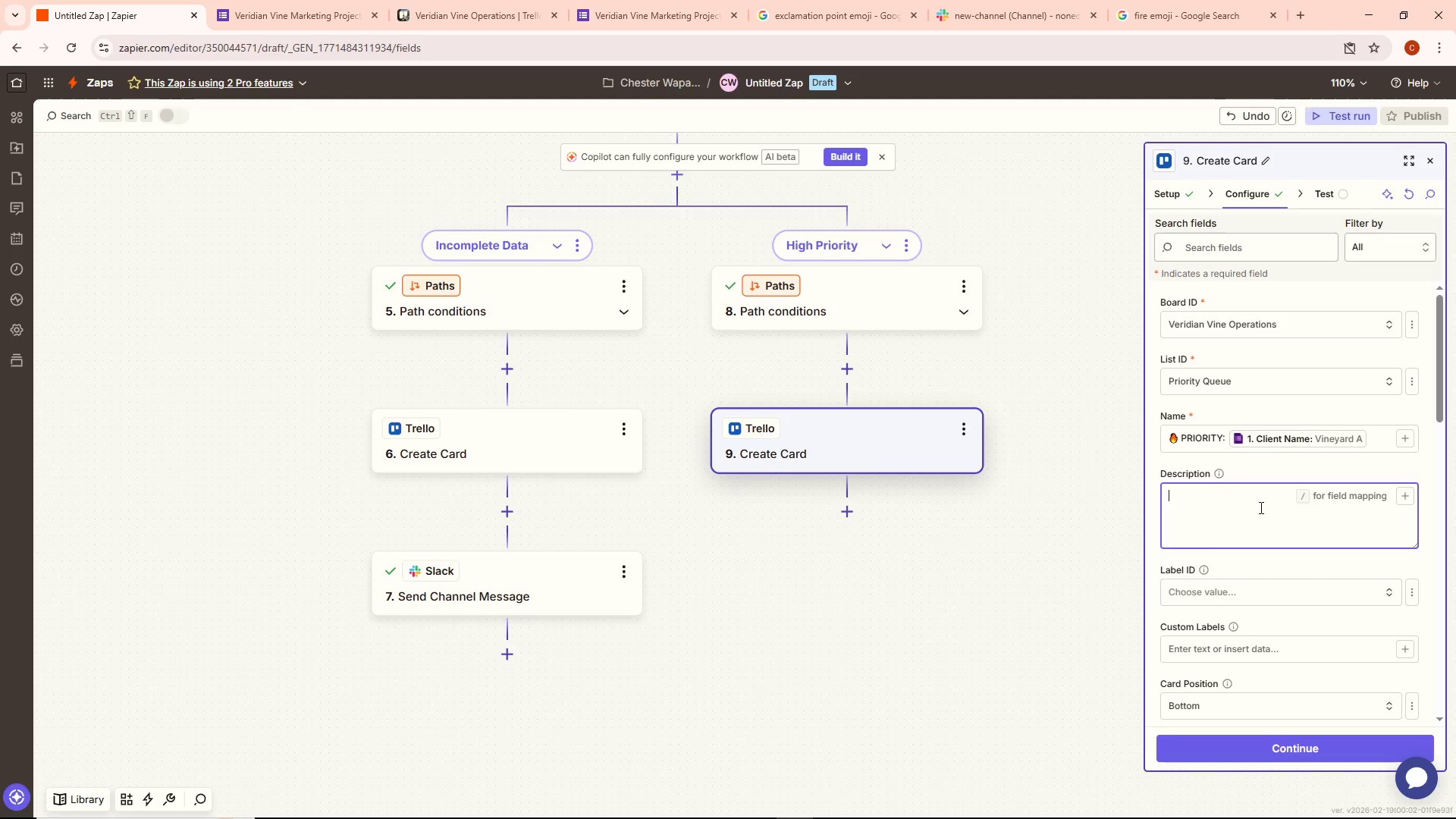 
key(Period)
 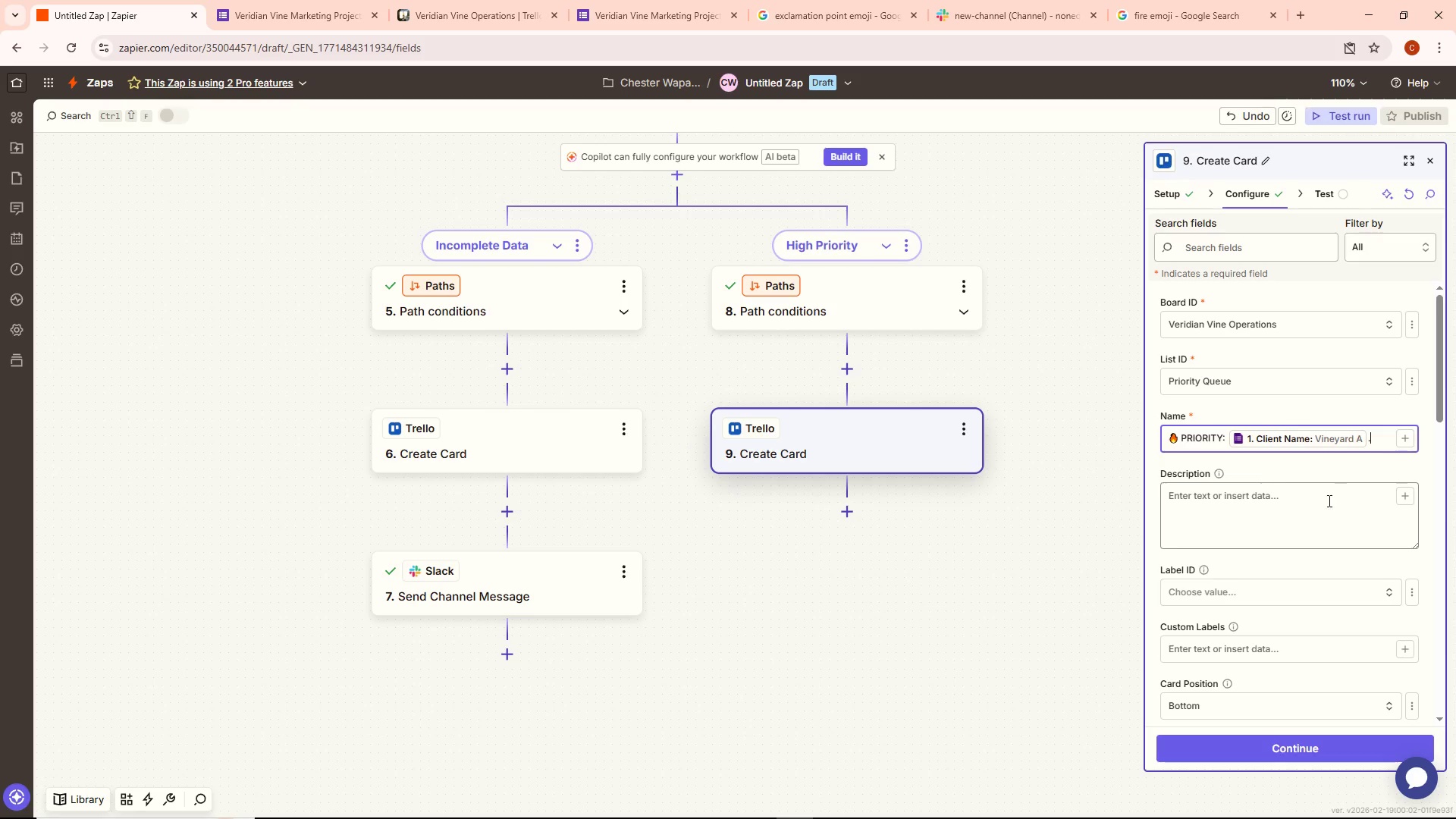 
left_click([1270, 485])
 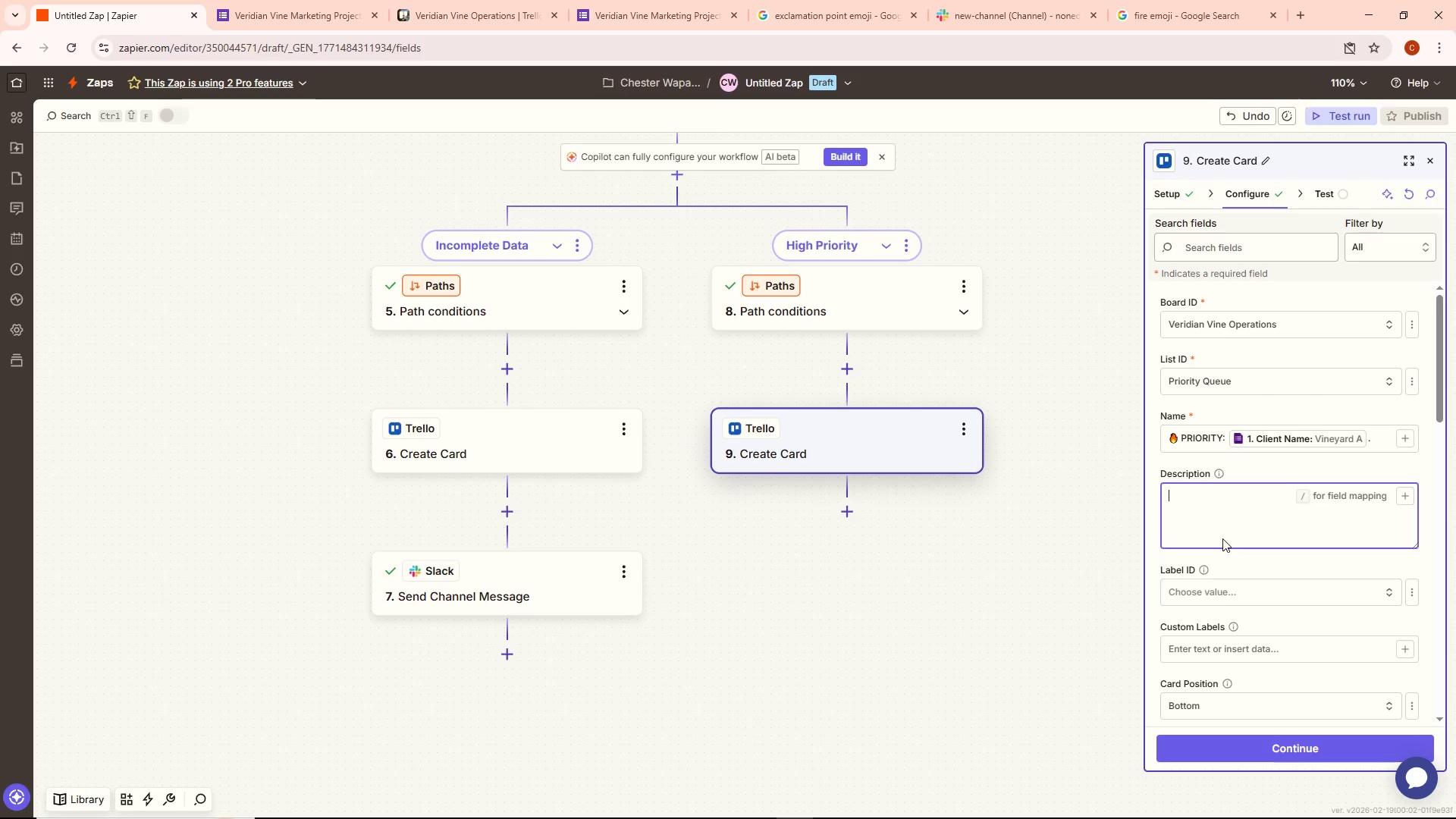 
wait(17.7)
 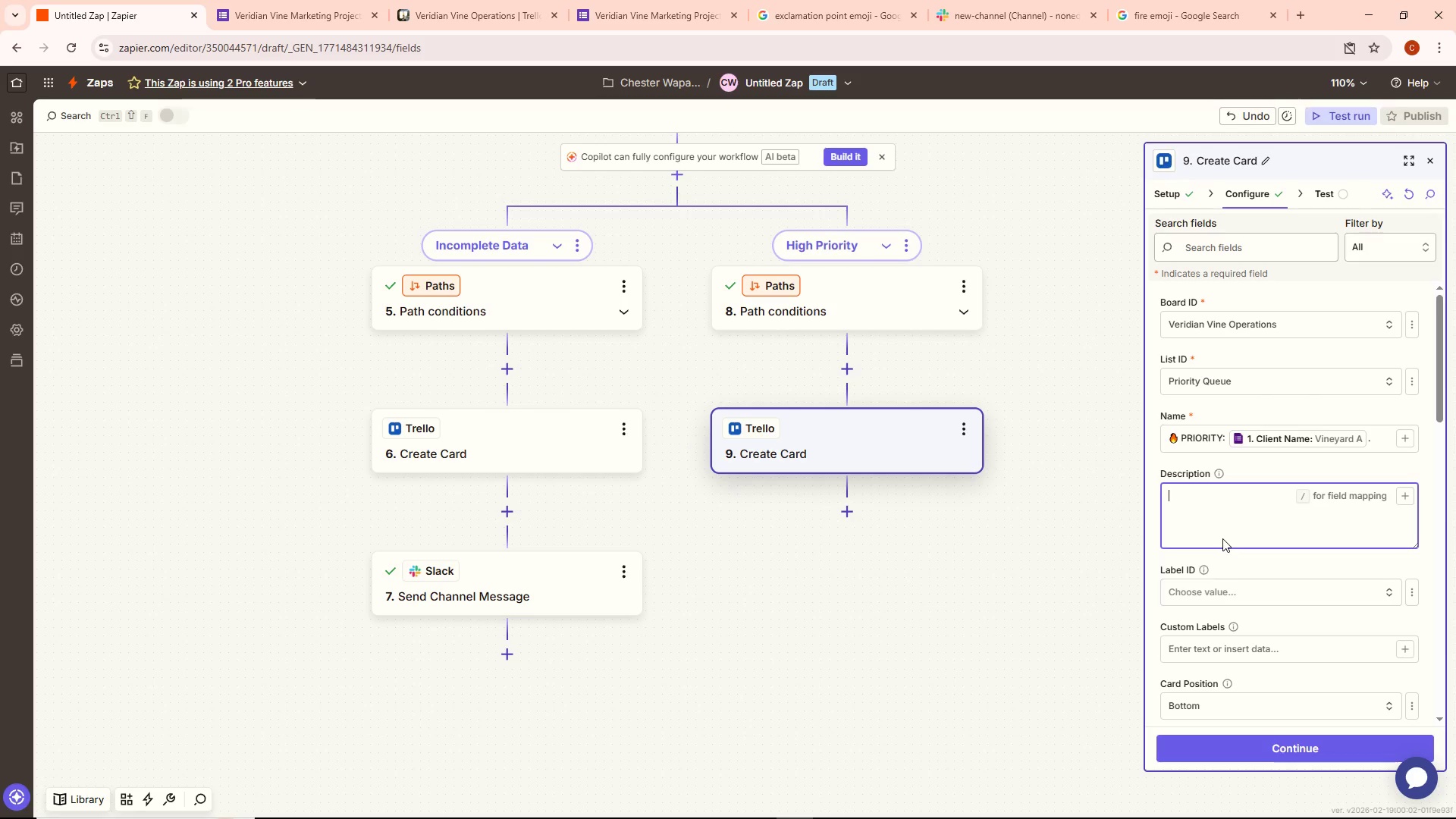 
left_click([991, 708])
 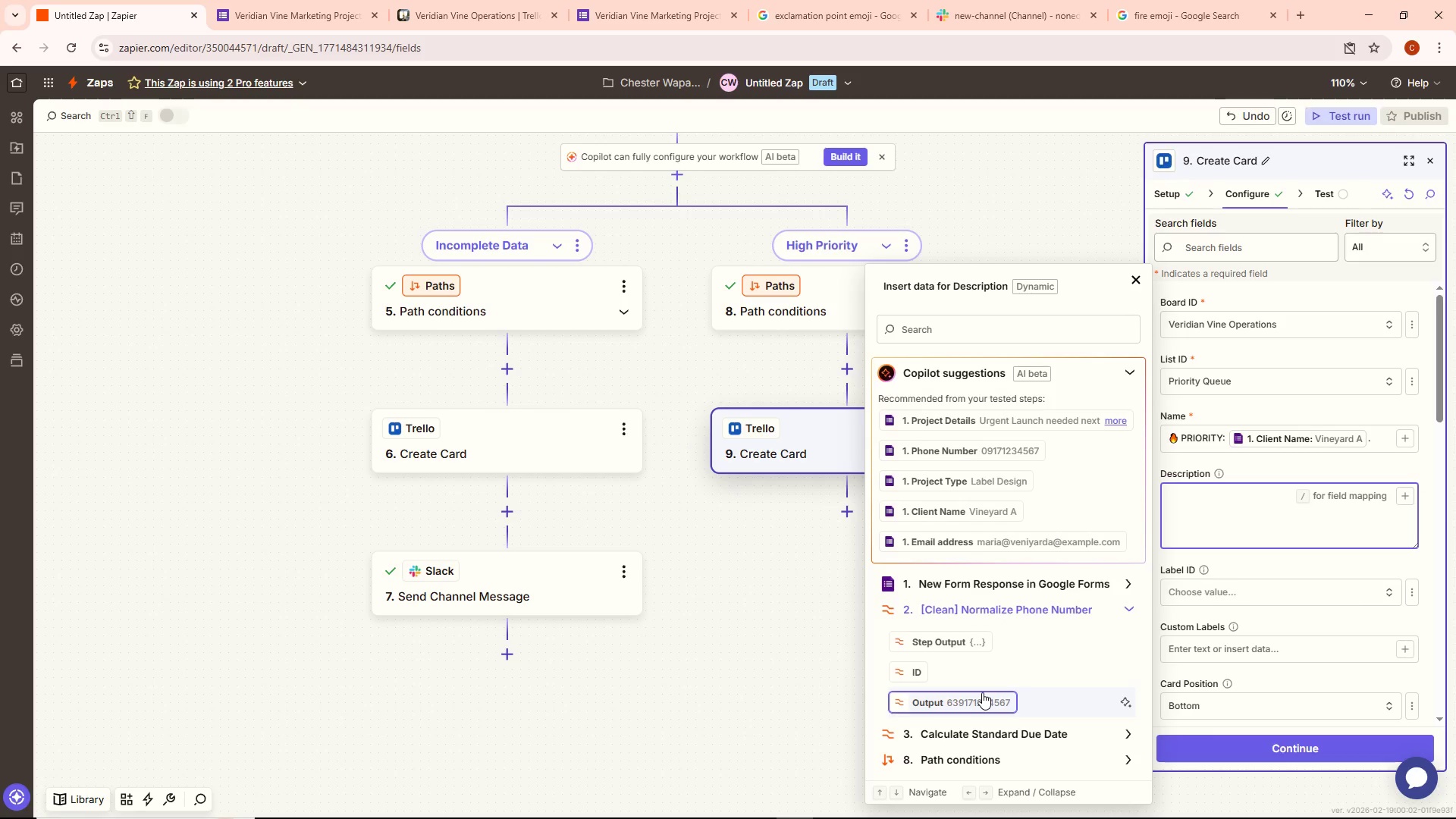 
left_click([982, 692])
 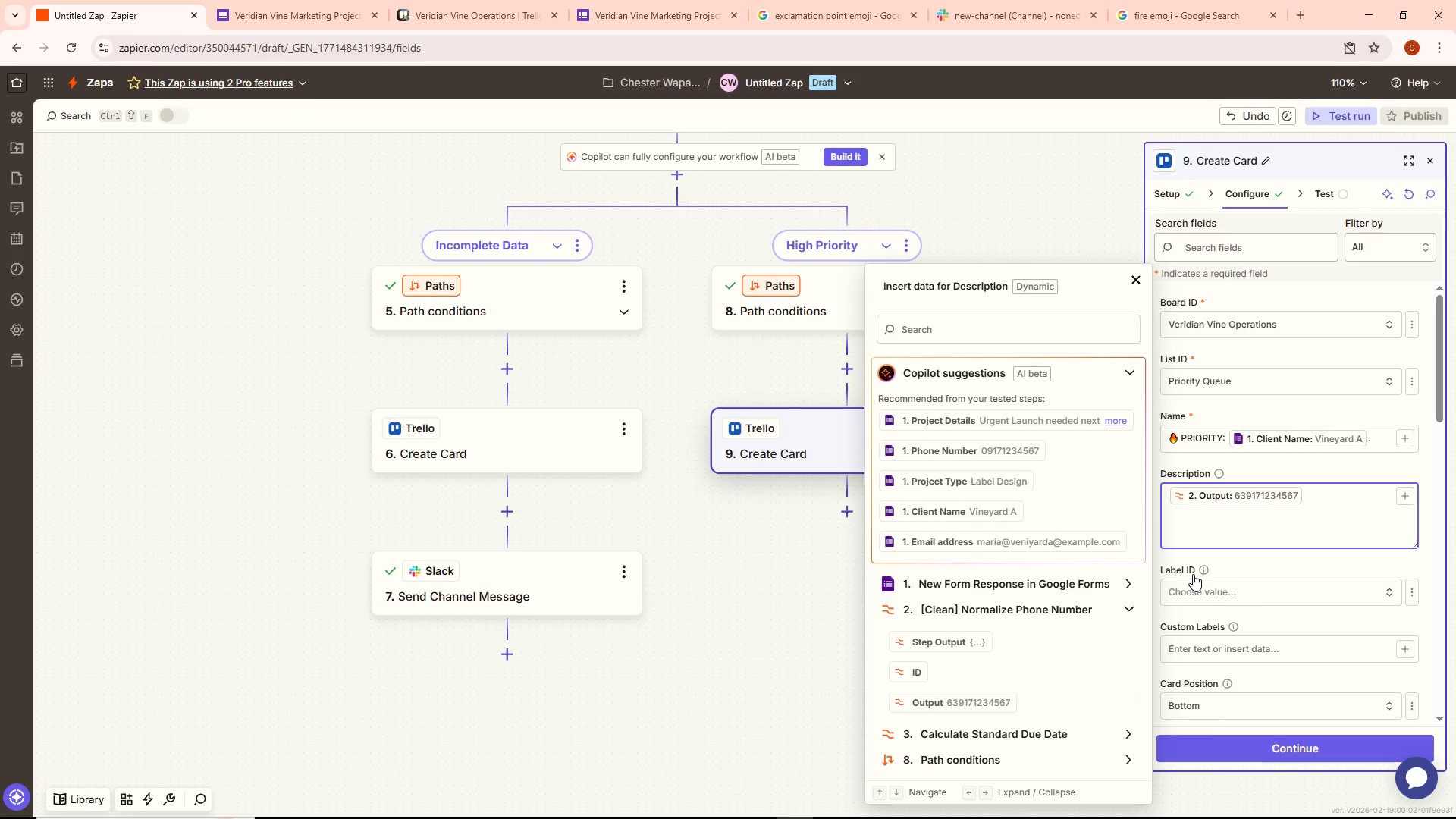 
wait(9.2)
 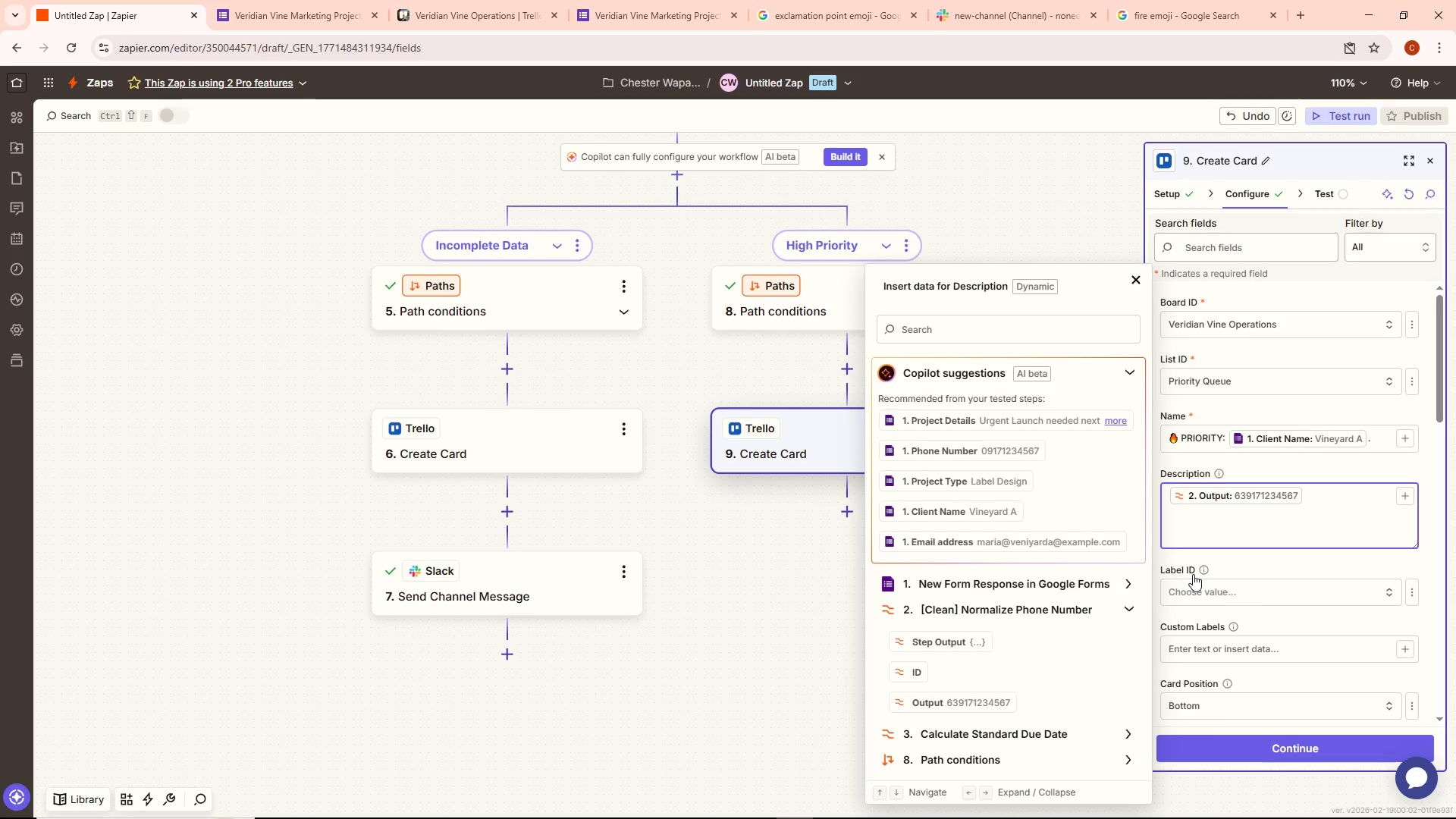 
left_click([1131, 278])
 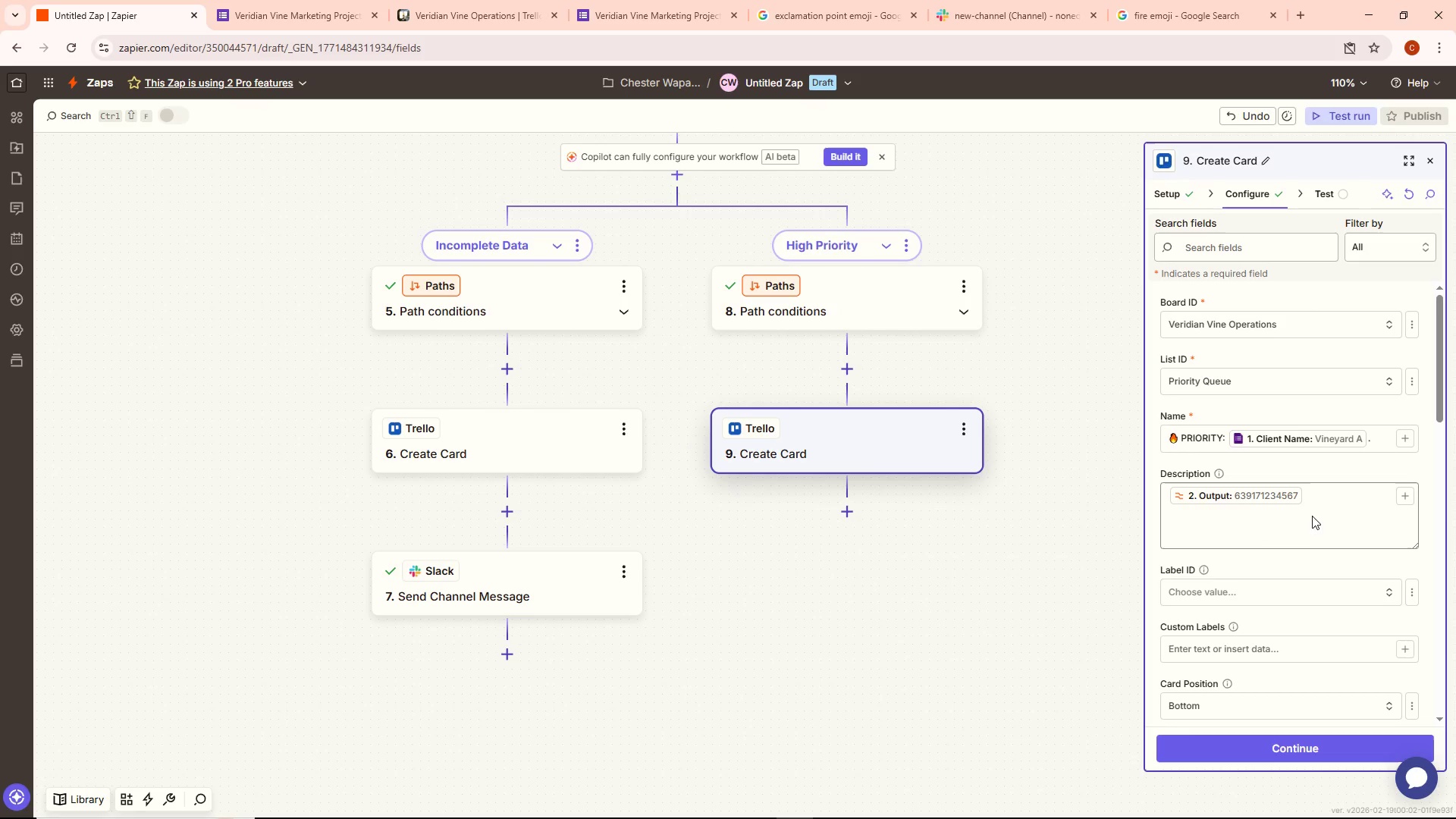 
left_click([1321, 494])
 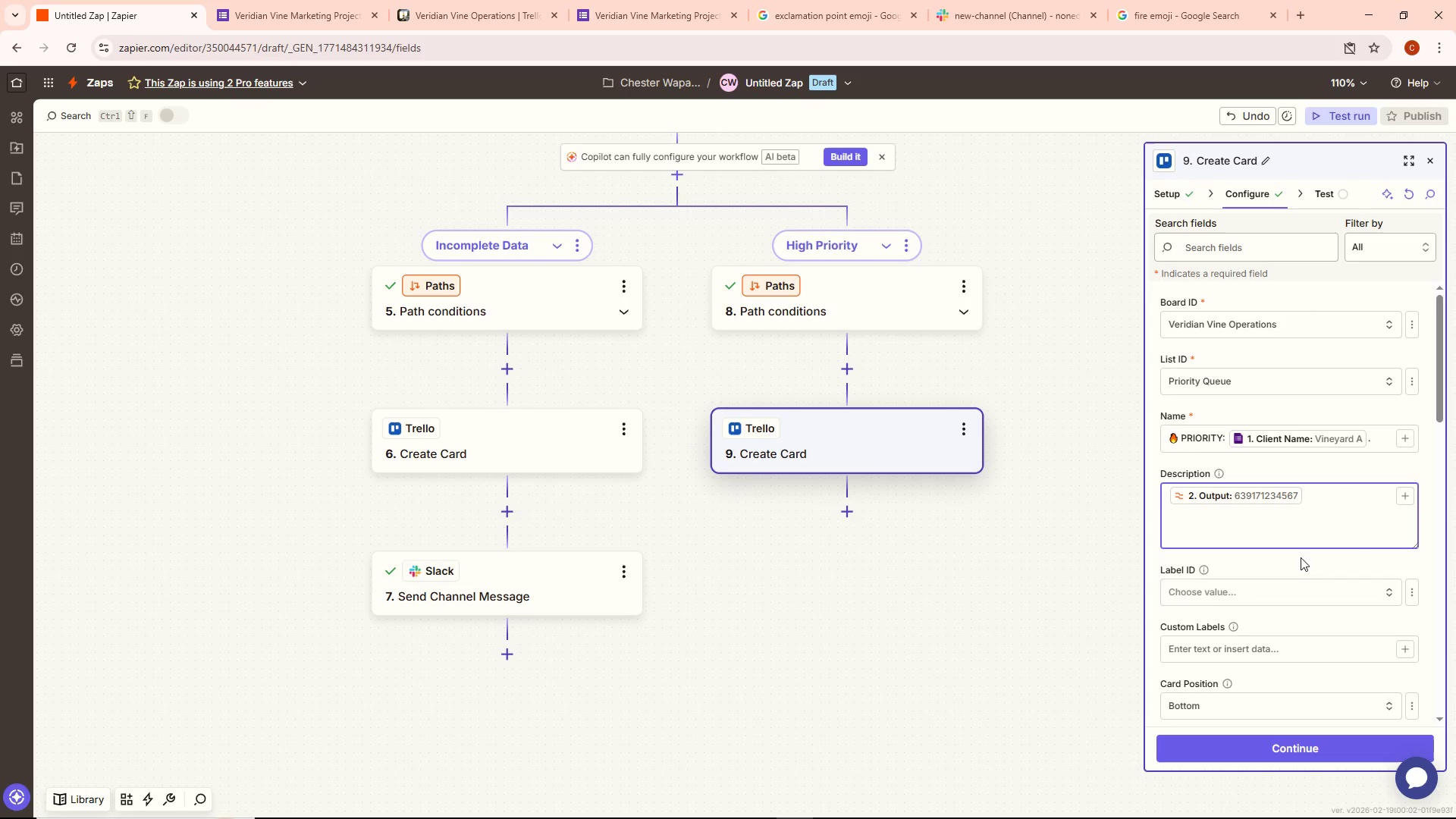 
left_click([1252, 595])
 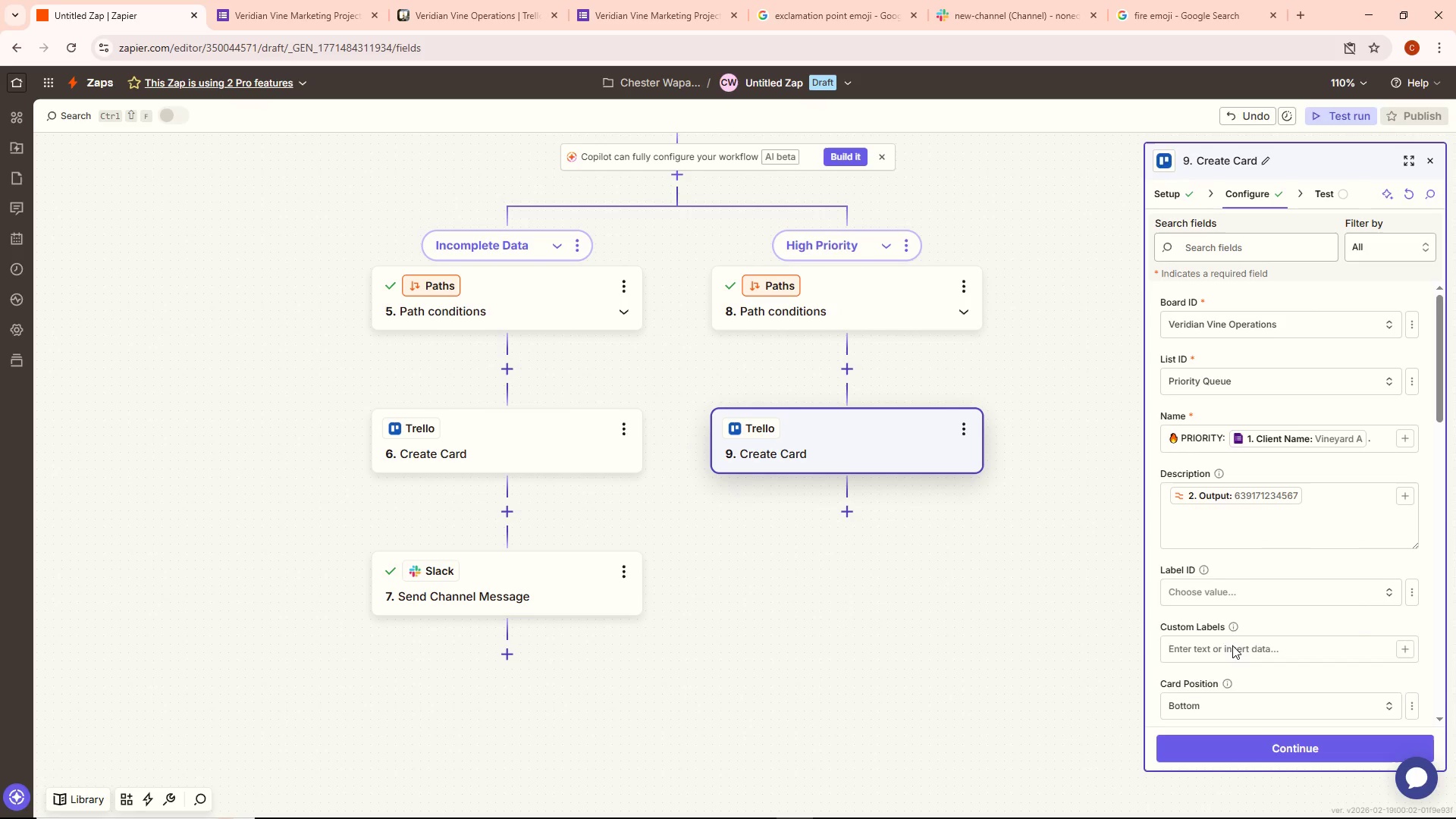 
scroll: coordinate [1270, 587], scroll_direction: down, amount: 20.0
 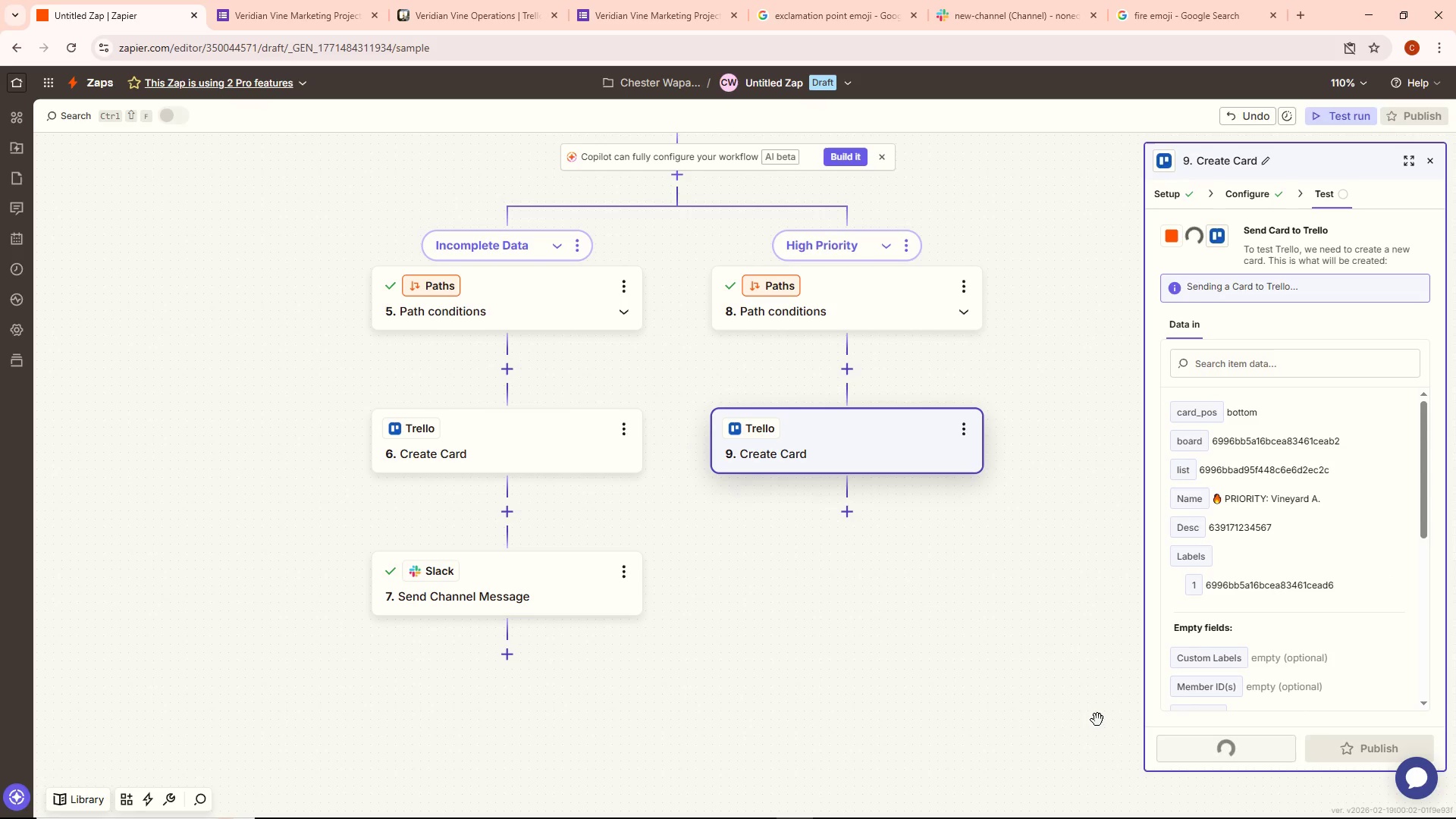 
wait(14.35)
 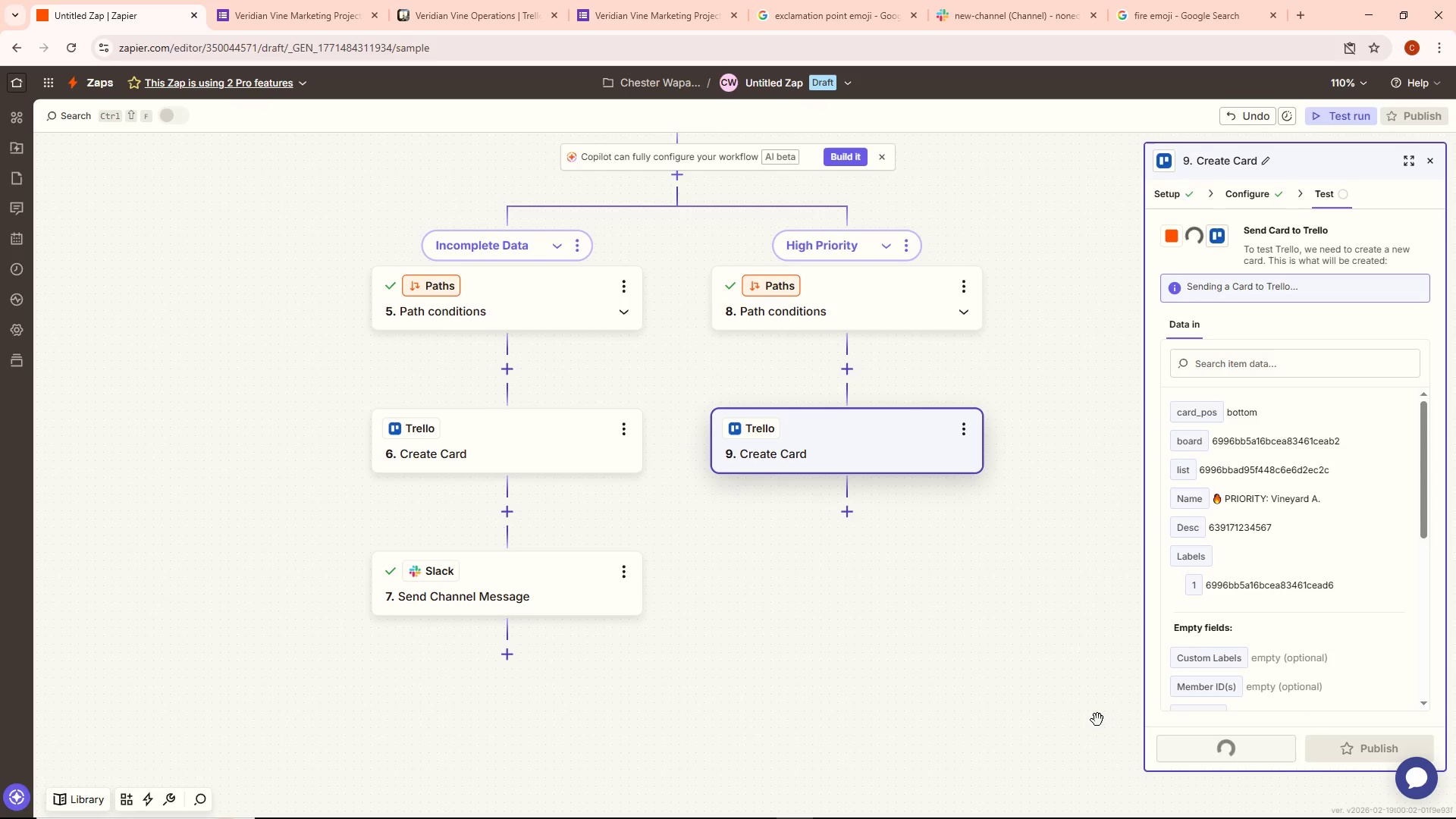 
left_click([477, 12])
 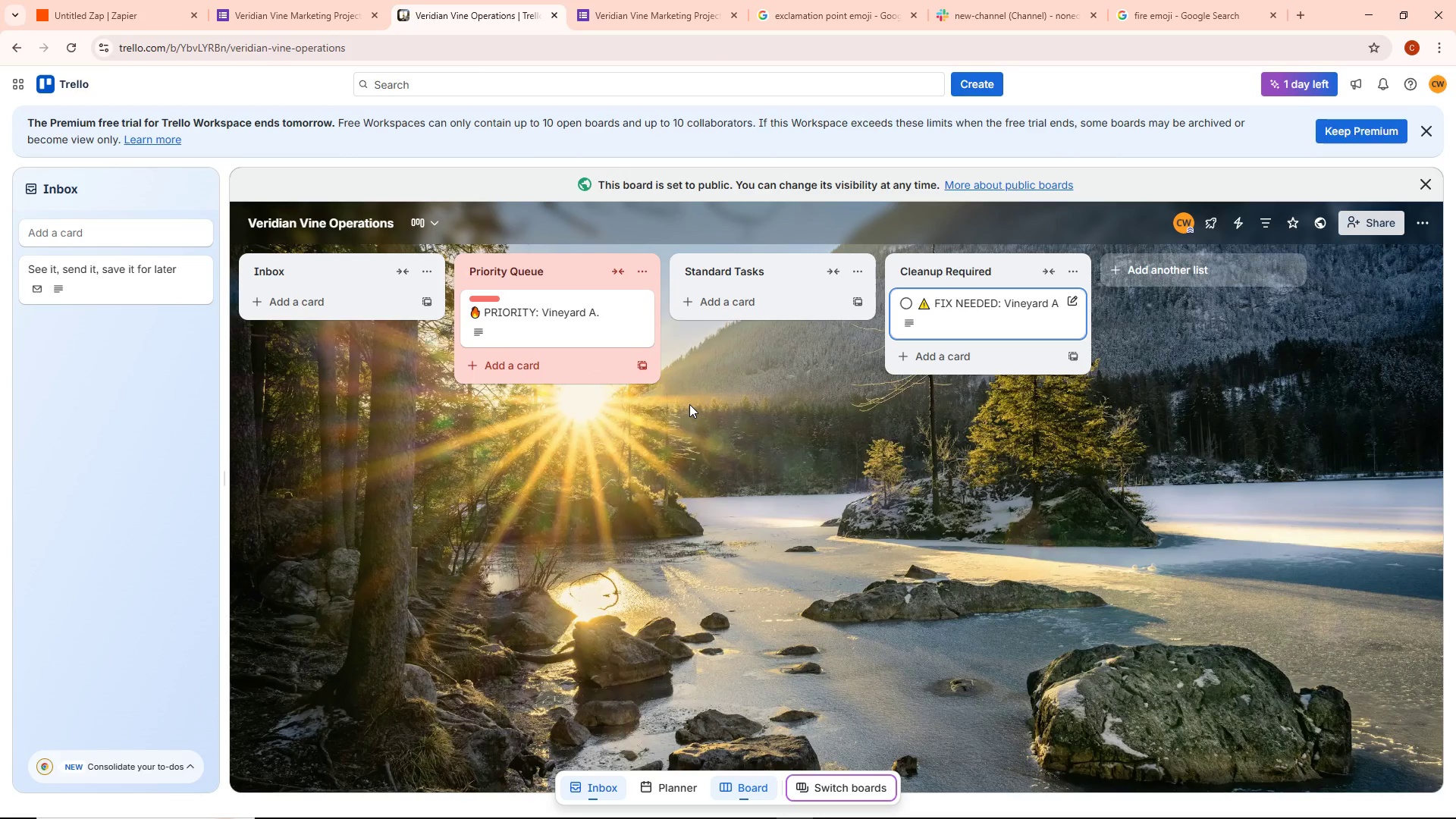 
wait(17.83)
 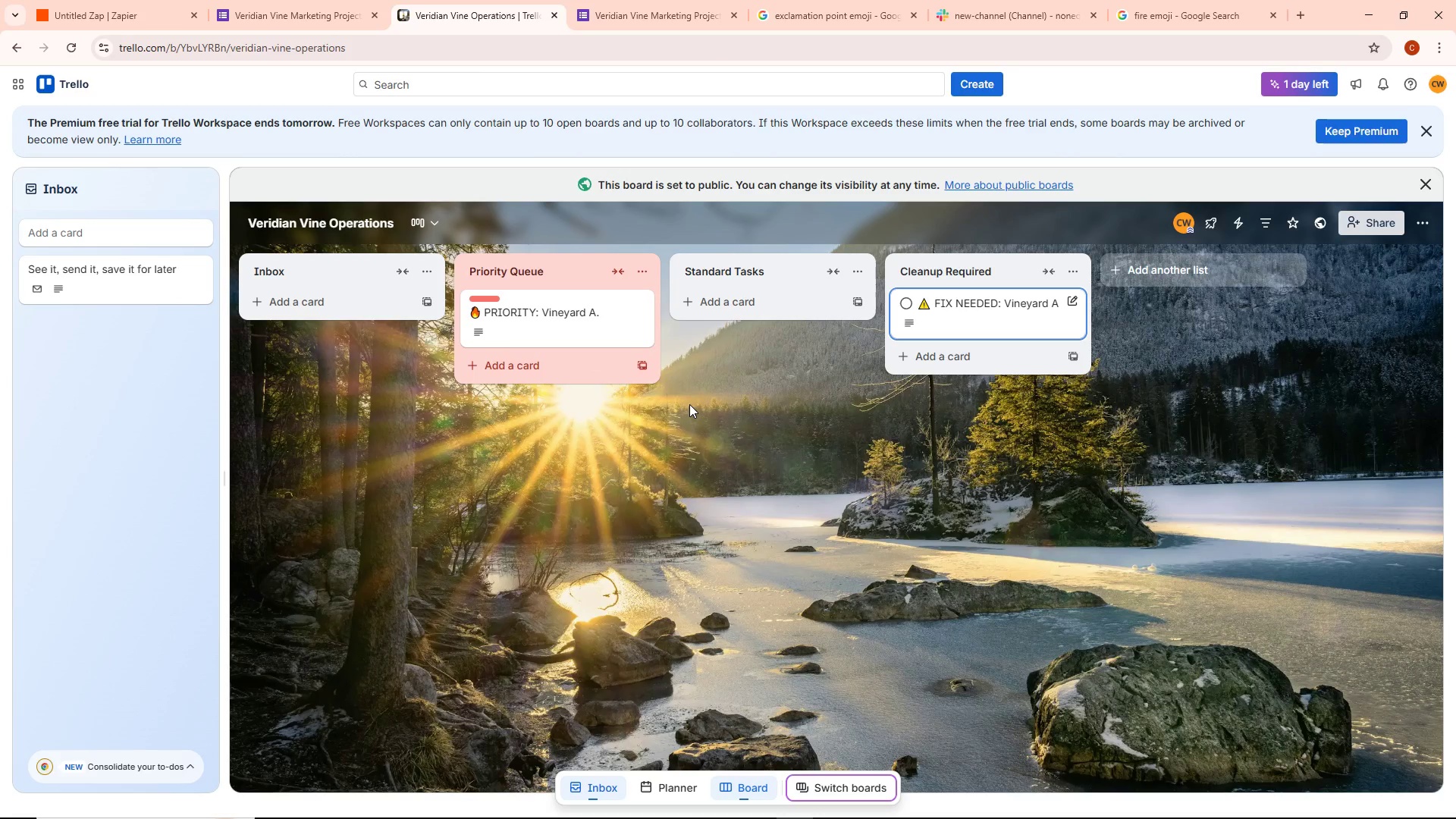 
right_click([1040, 316])